 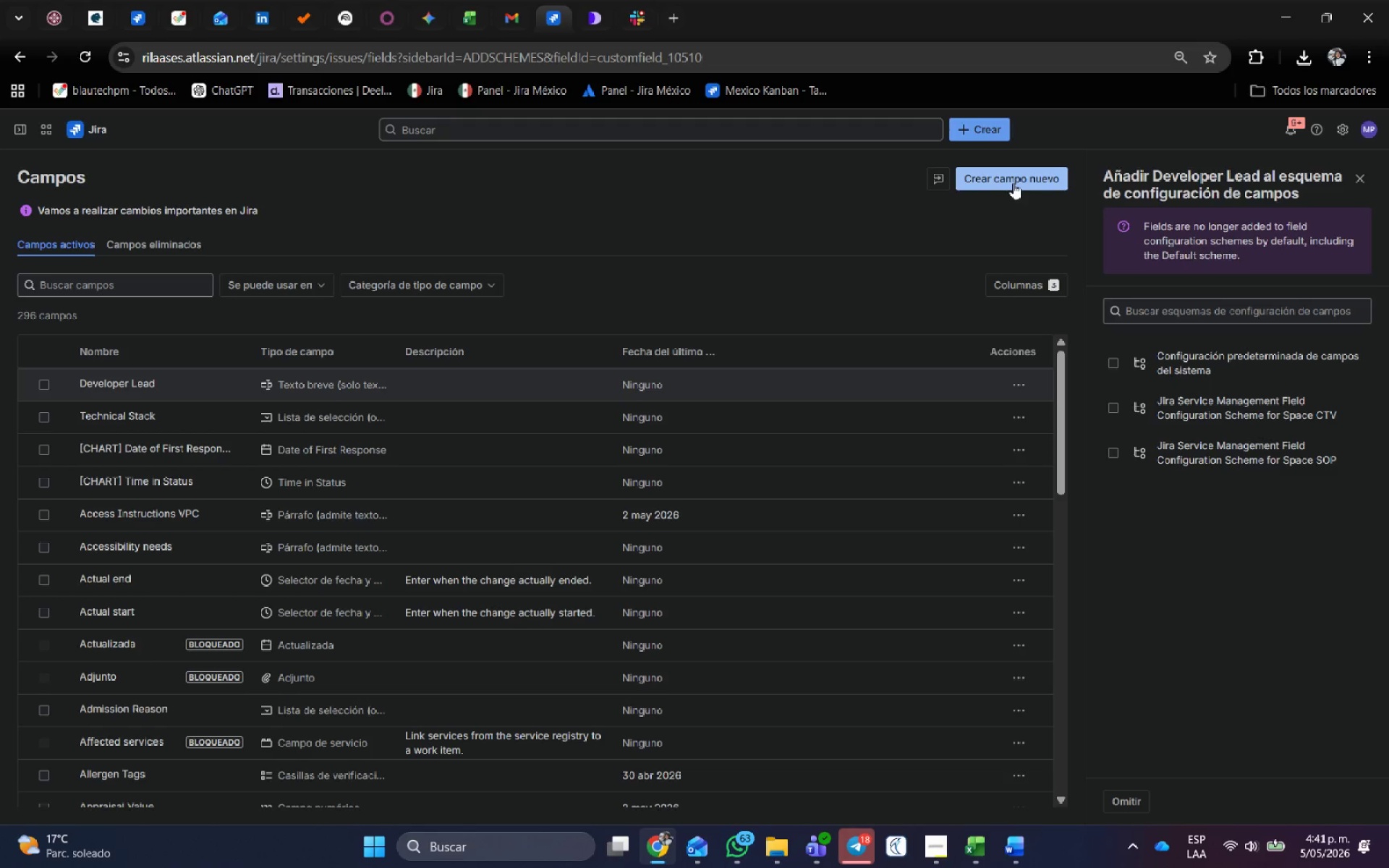 
left_click([1168, 267])
 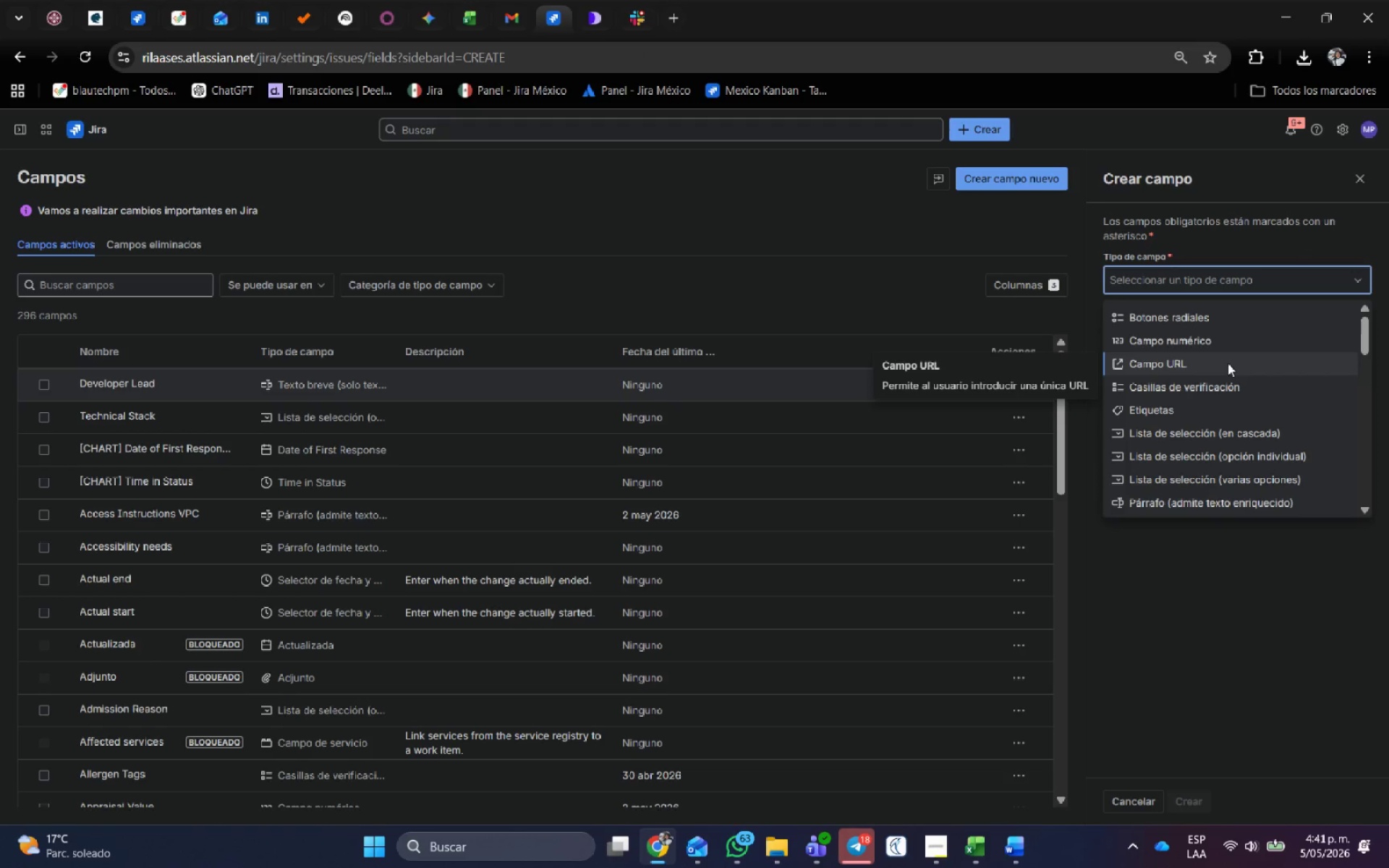 
left_click([1236, 392])
 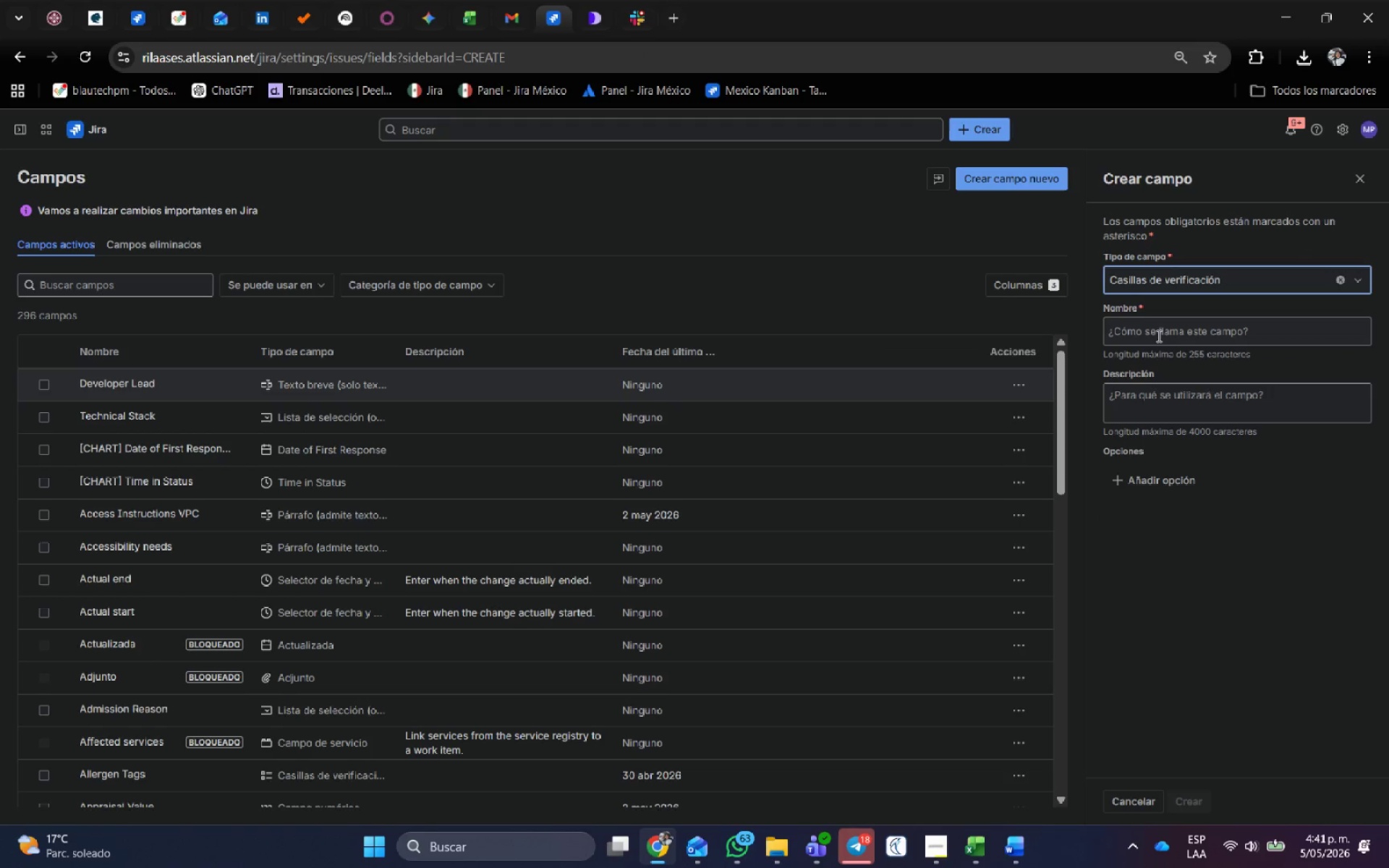 
left_click([1156, 331])
 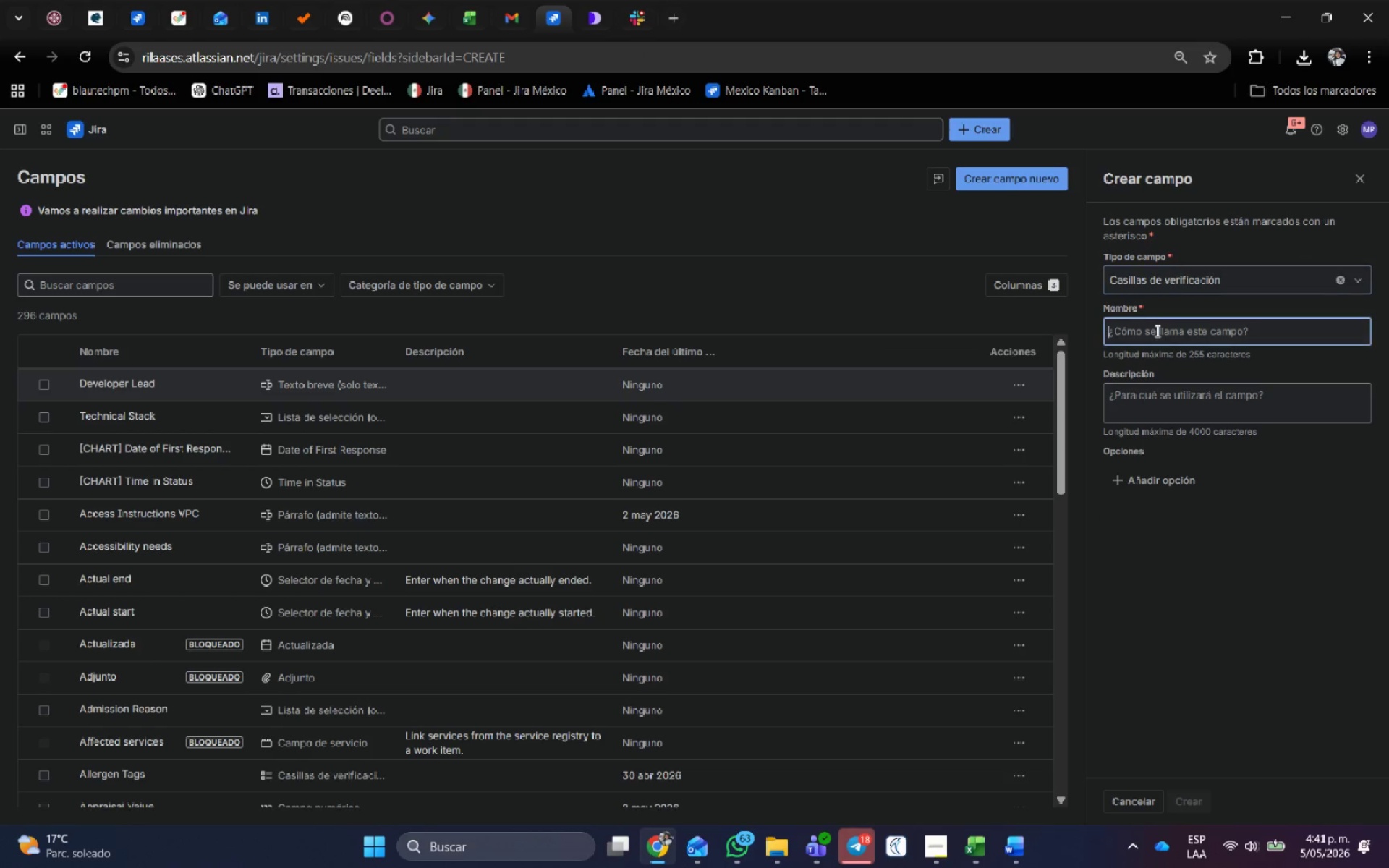 
key(Control+V)
 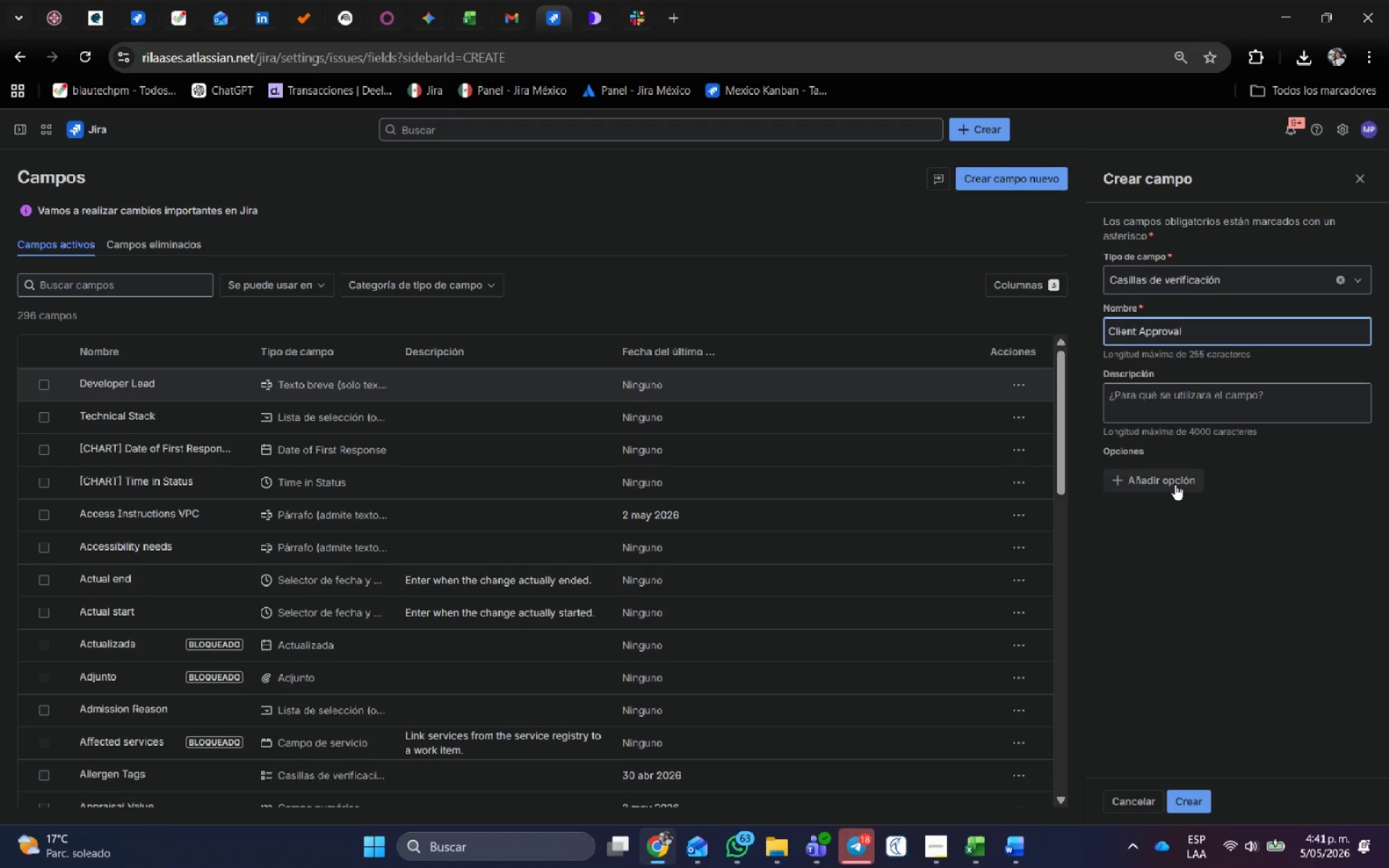 
left_click([1174, 483])
 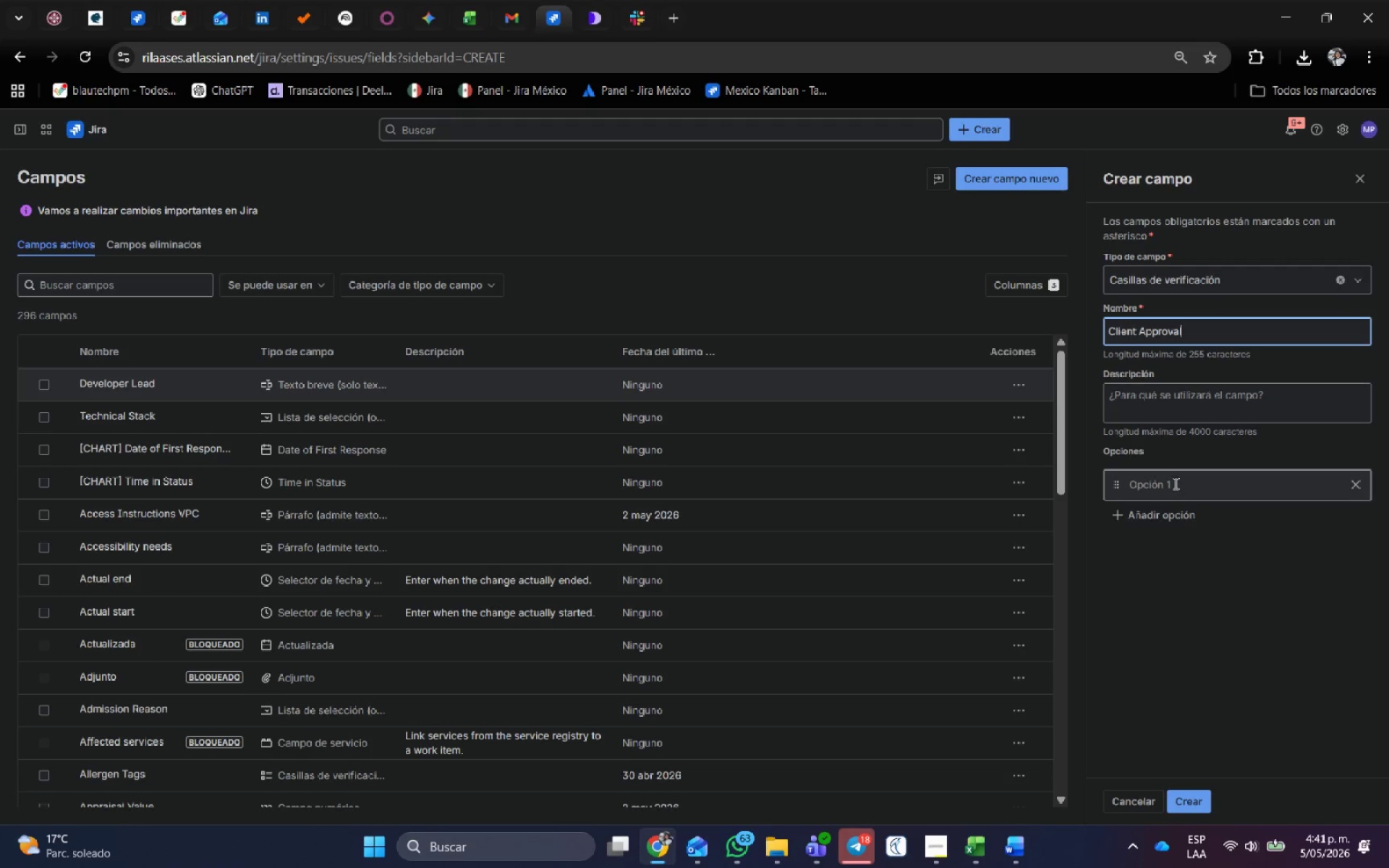 
left_click([1173, 482])
 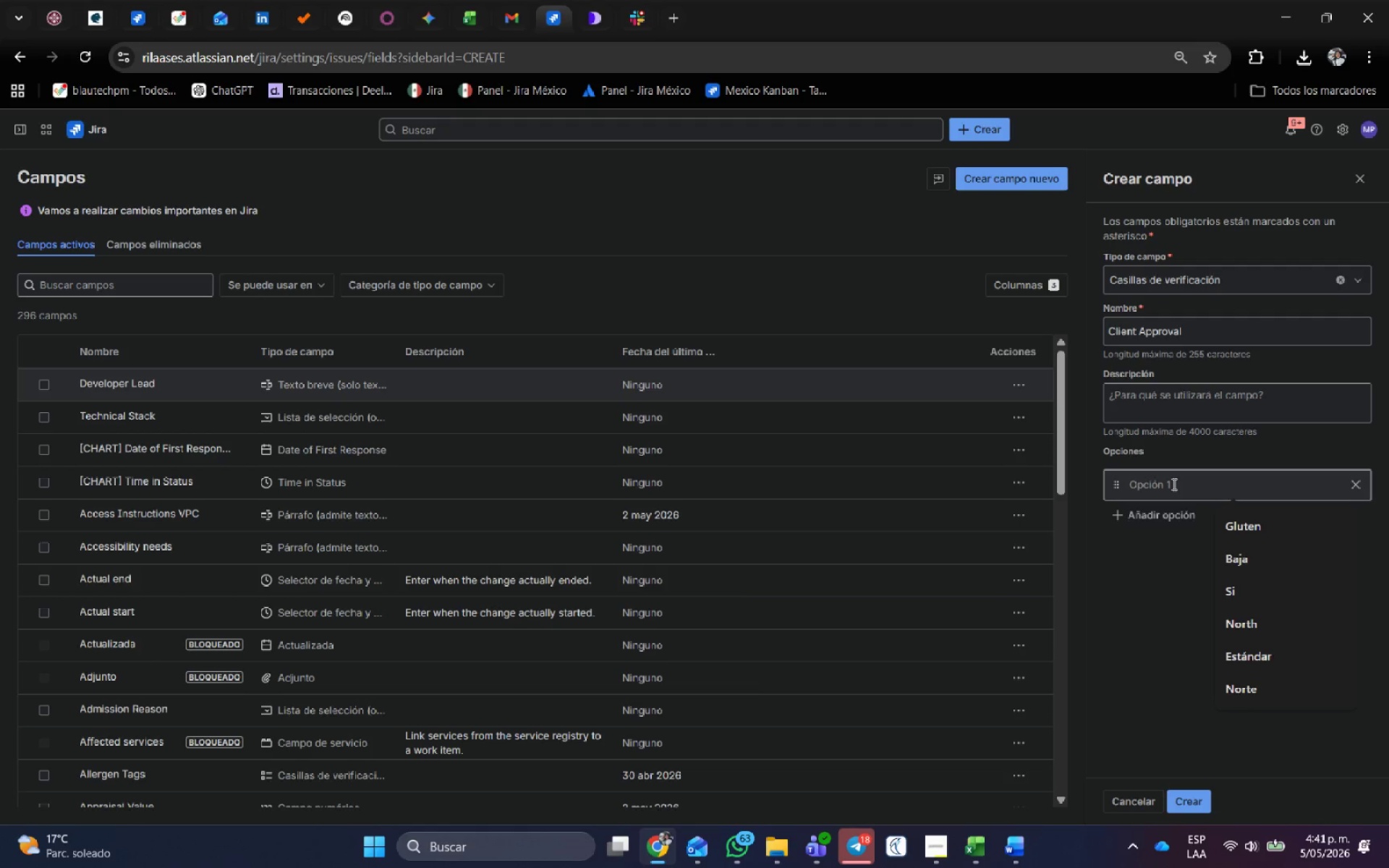 
type(VERDAD)
 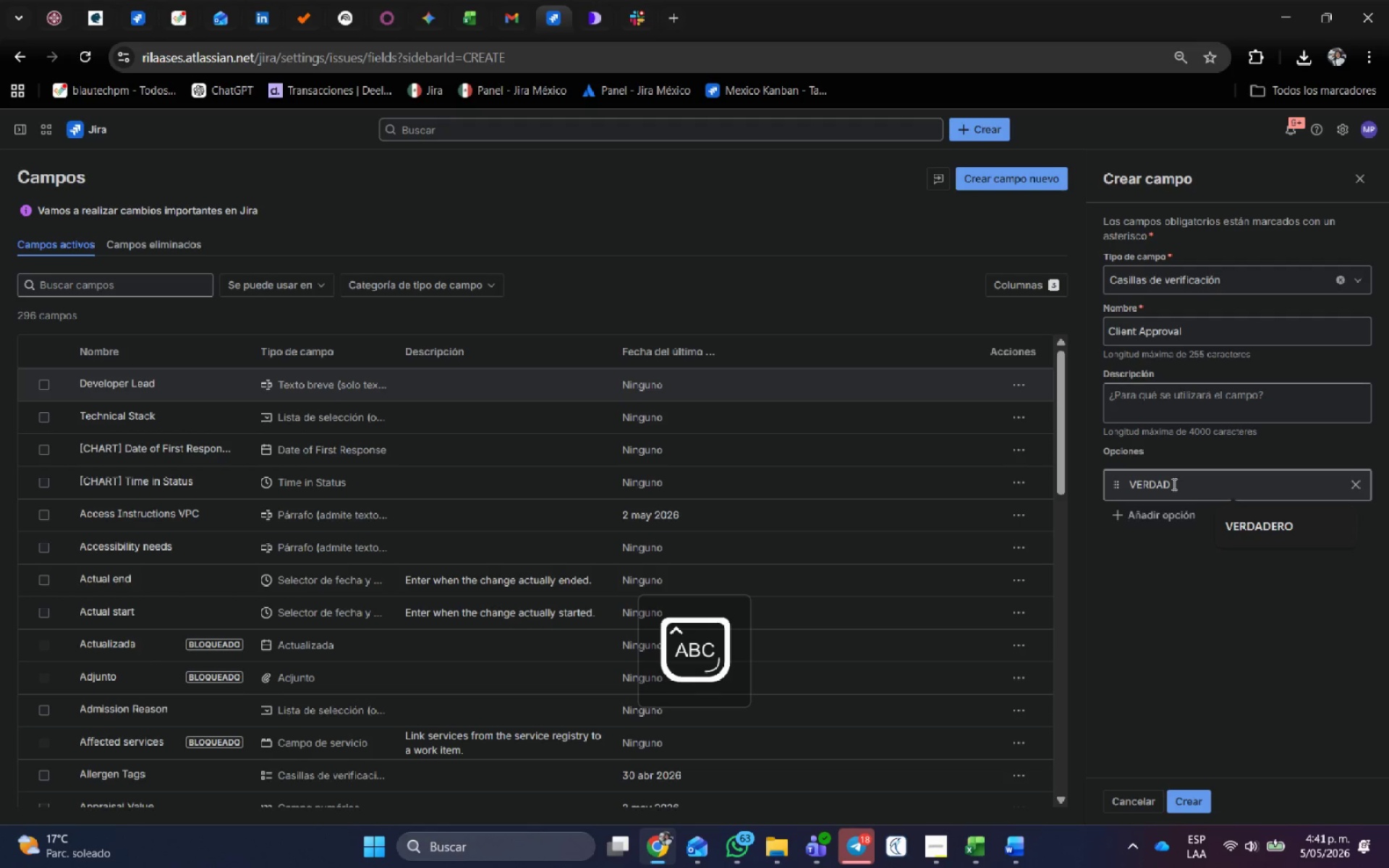 
key(ArrowDown)
 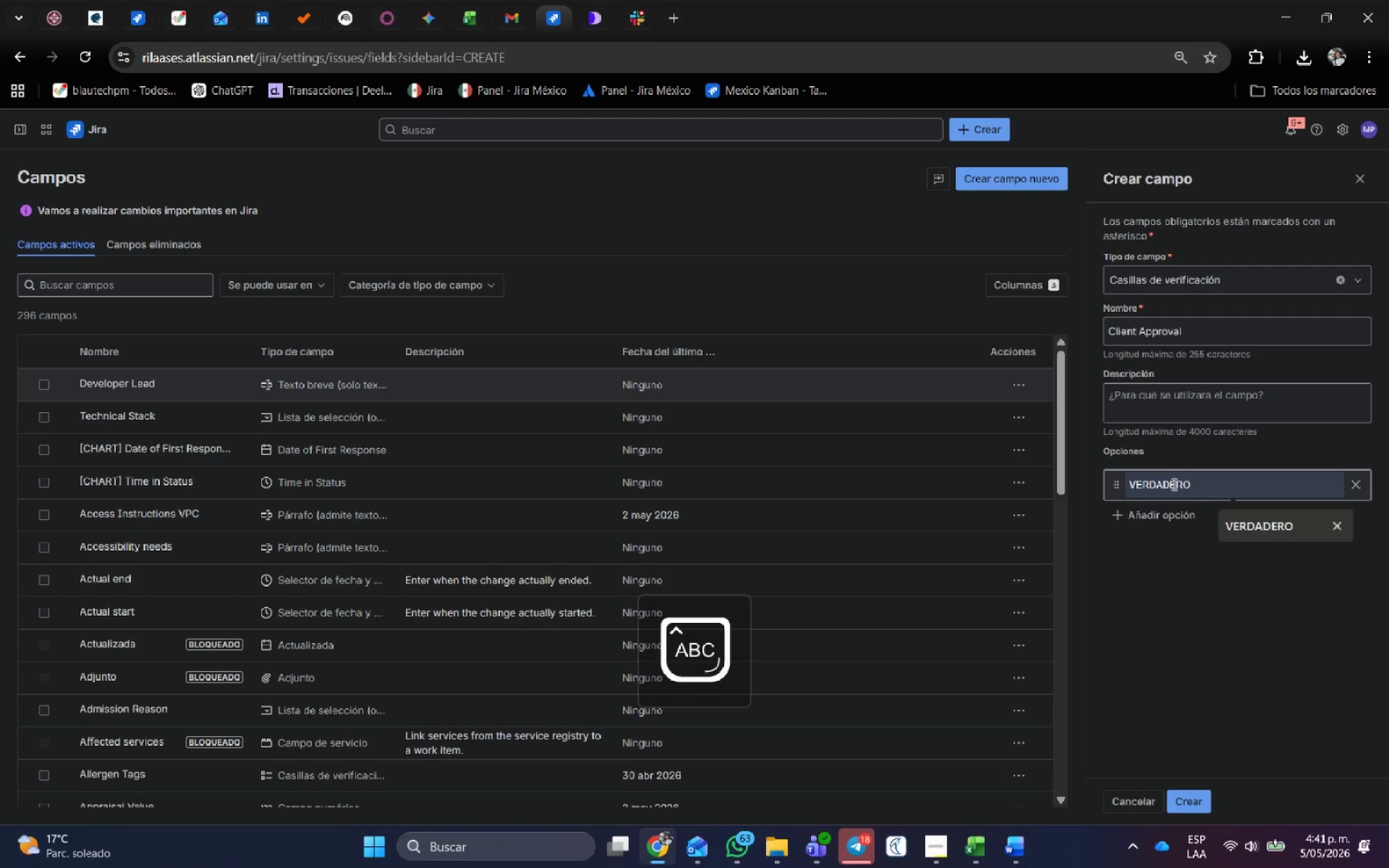 
key(Enter)
 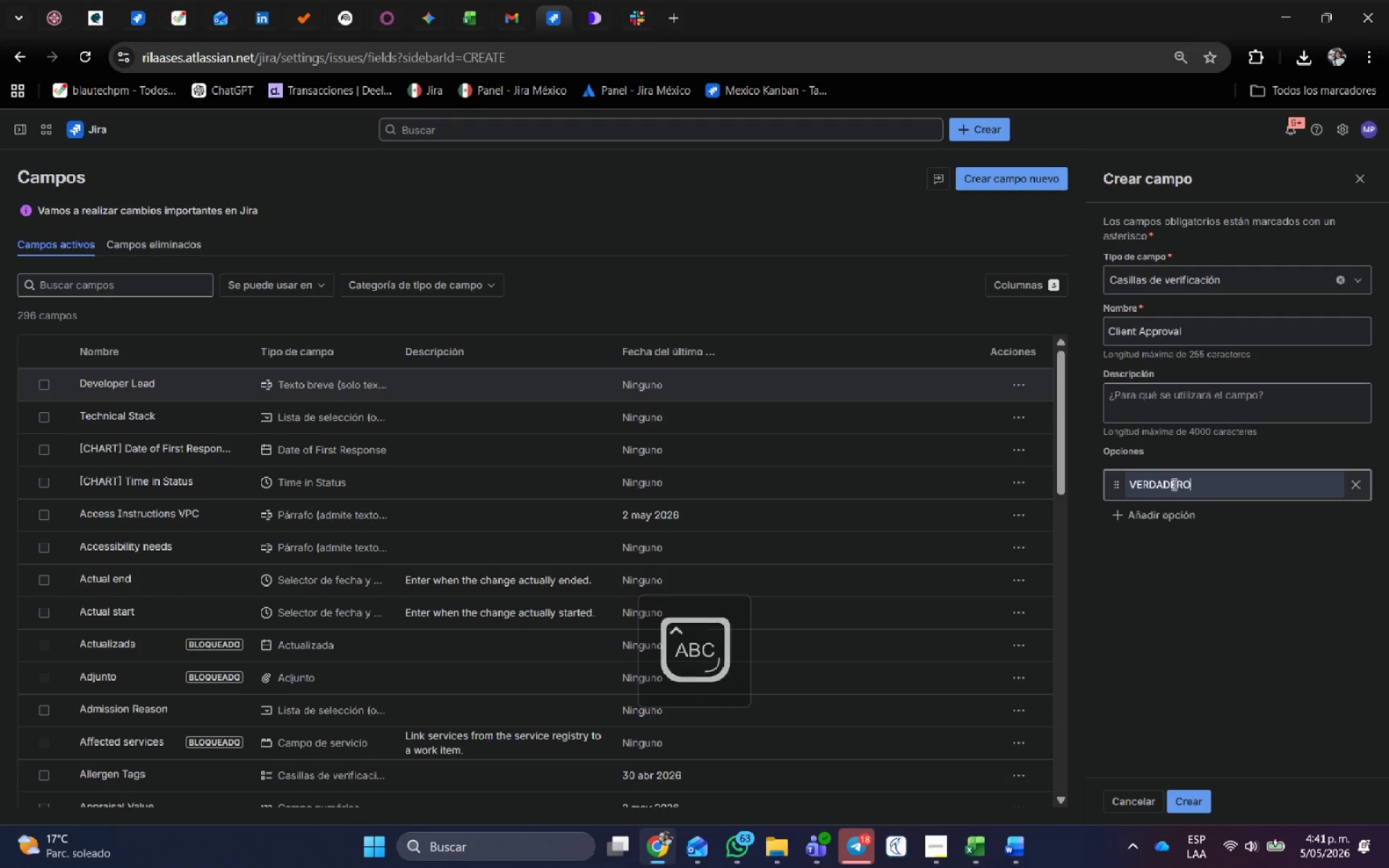 
key(Enter)
 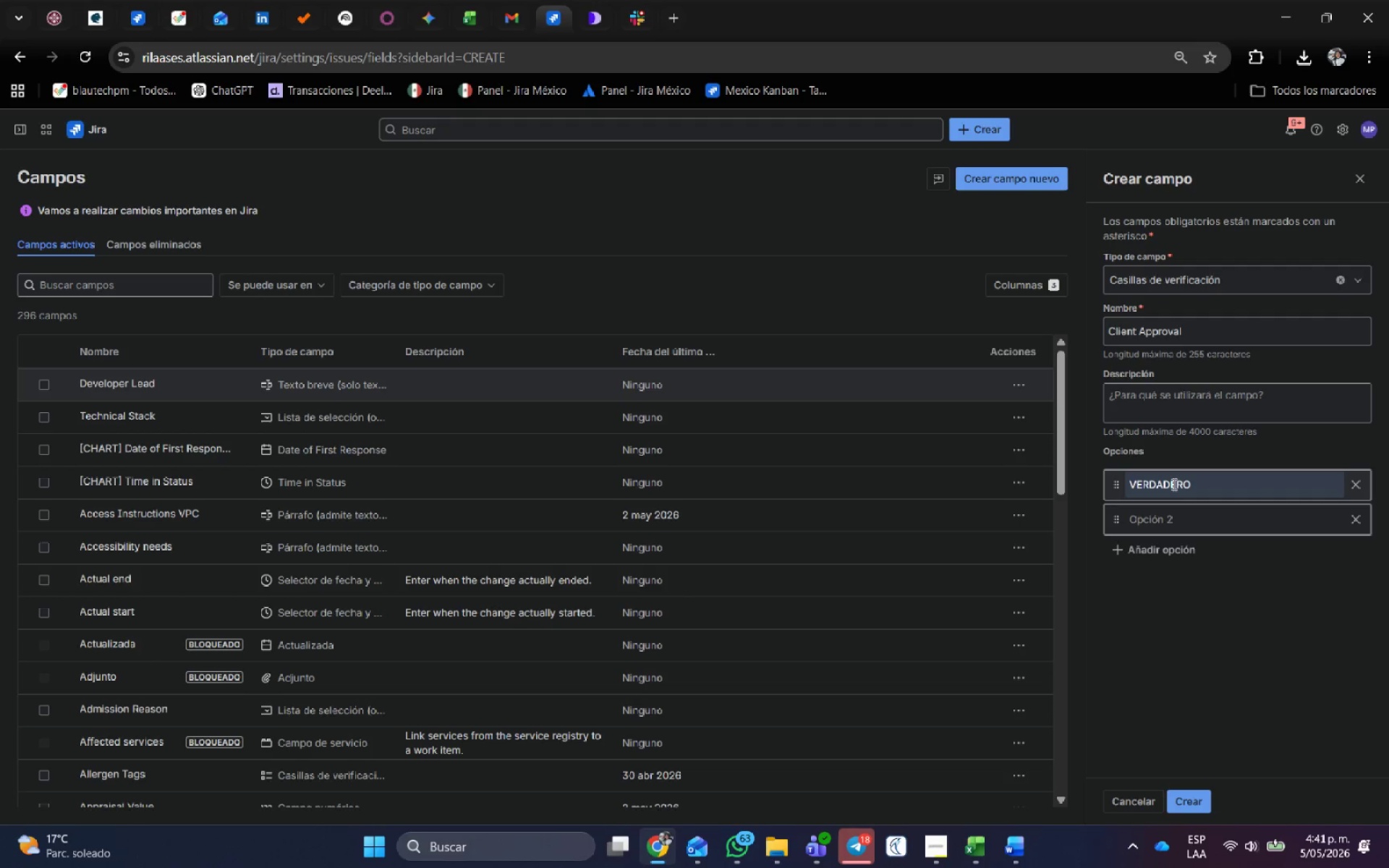 
type(FASE)
key(Backspace)
key(Backspace)
type(LSE)
 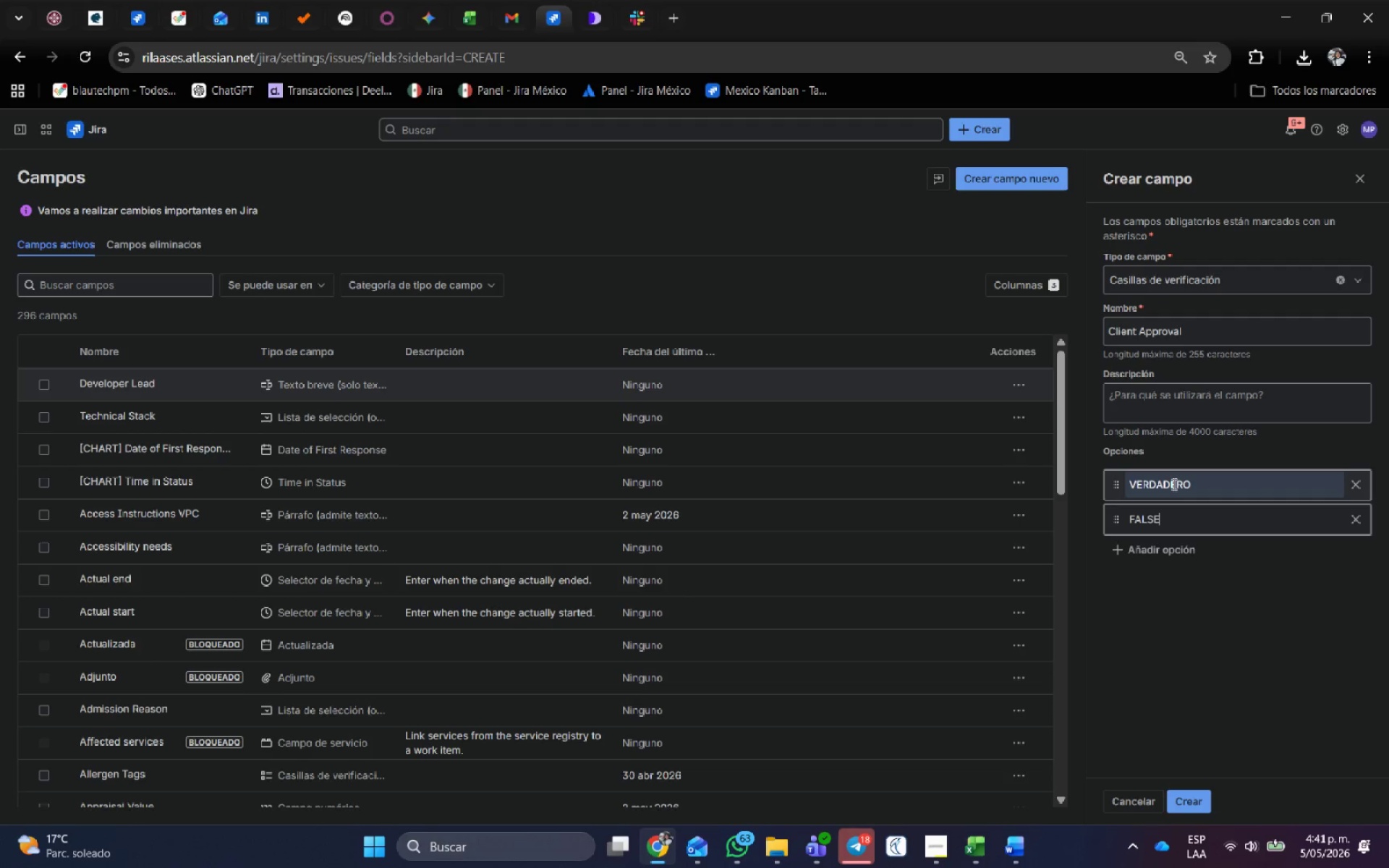 
key(Alt+AltLeft)
 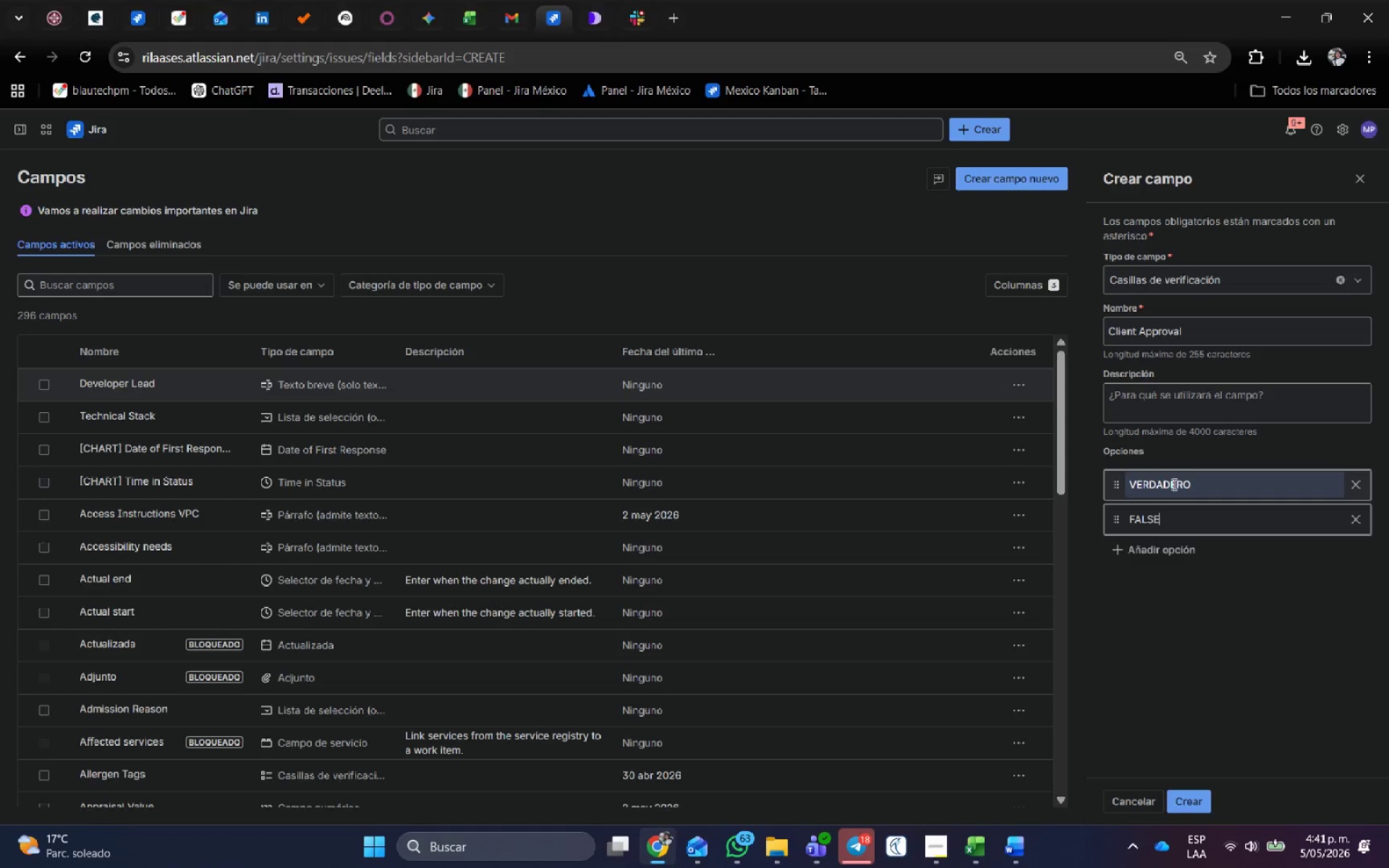 
key(Alt+Tab)